 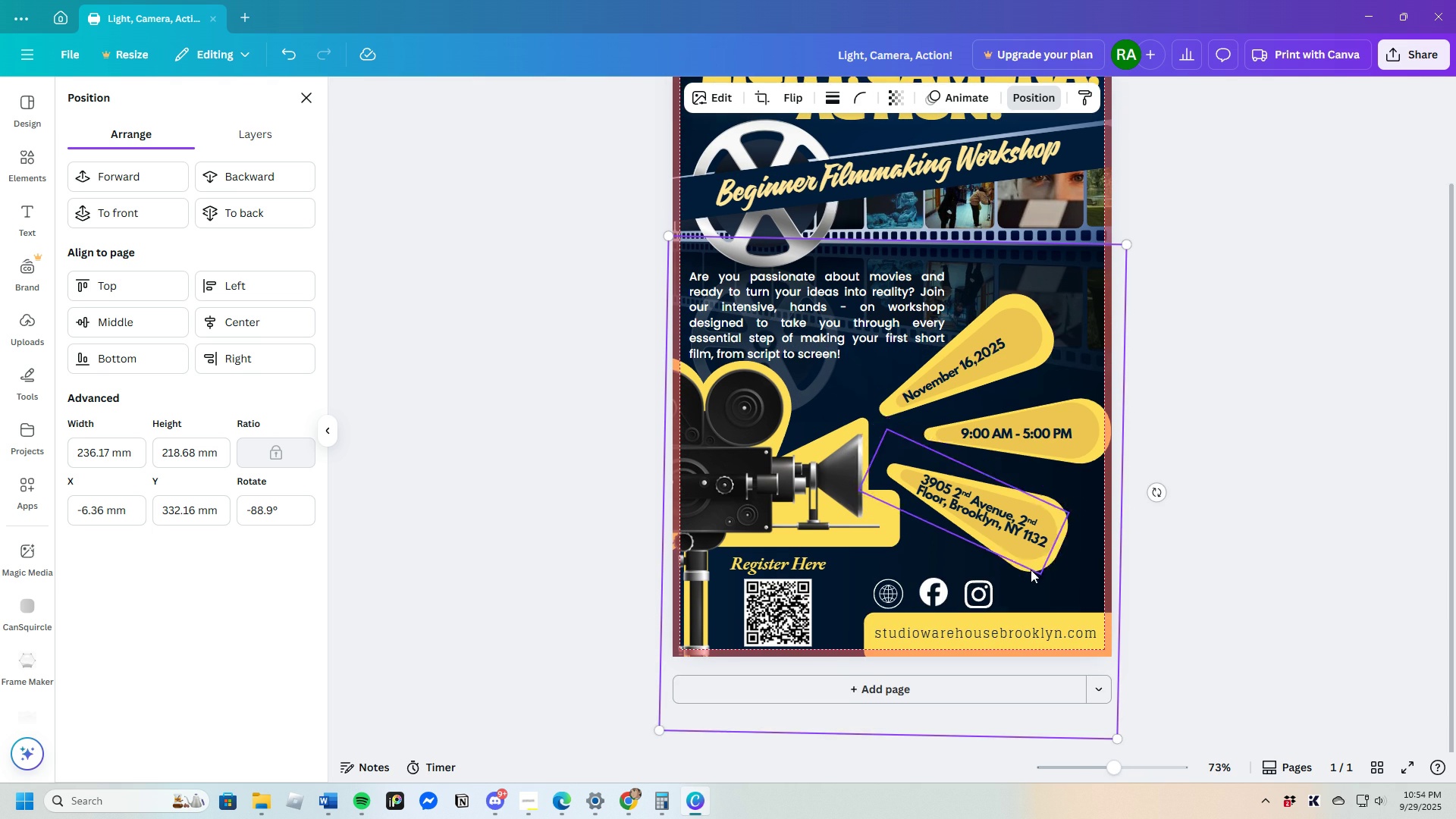 
scroll: coordinate [1075, 661], scroll_direction: up, amount: 1.0
 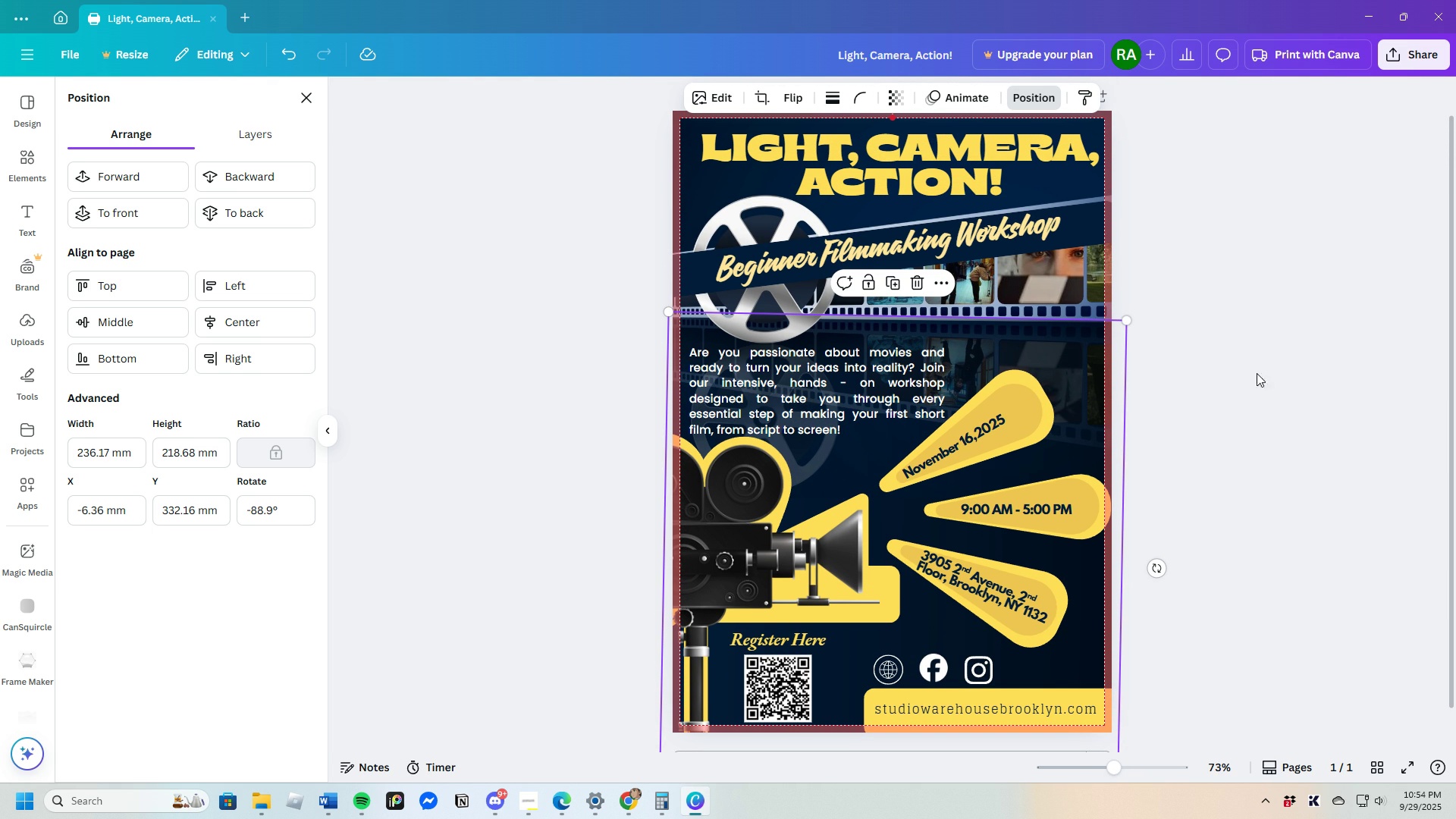 
wait(6.84)
 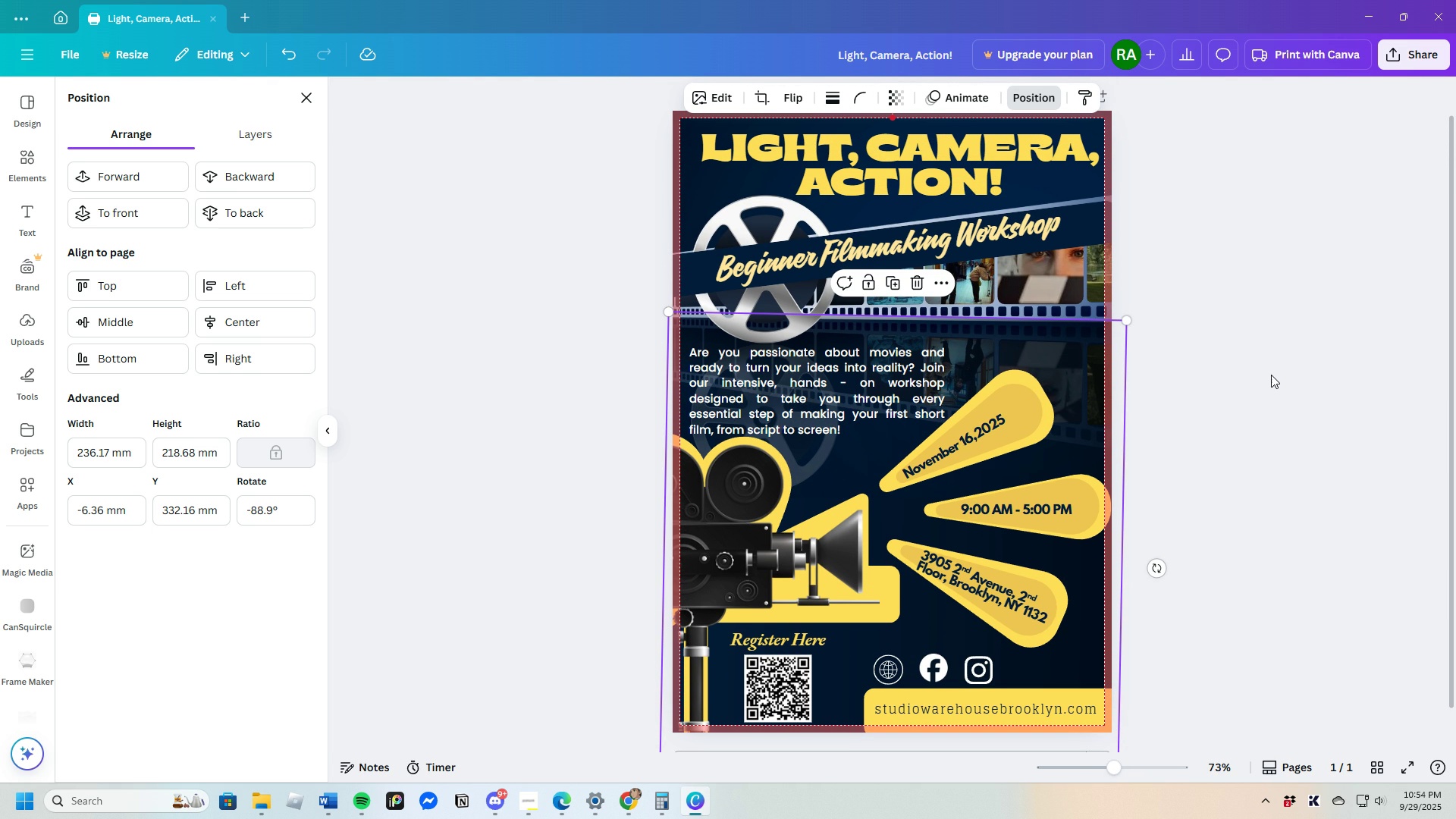 
left_click([1138, 233])
 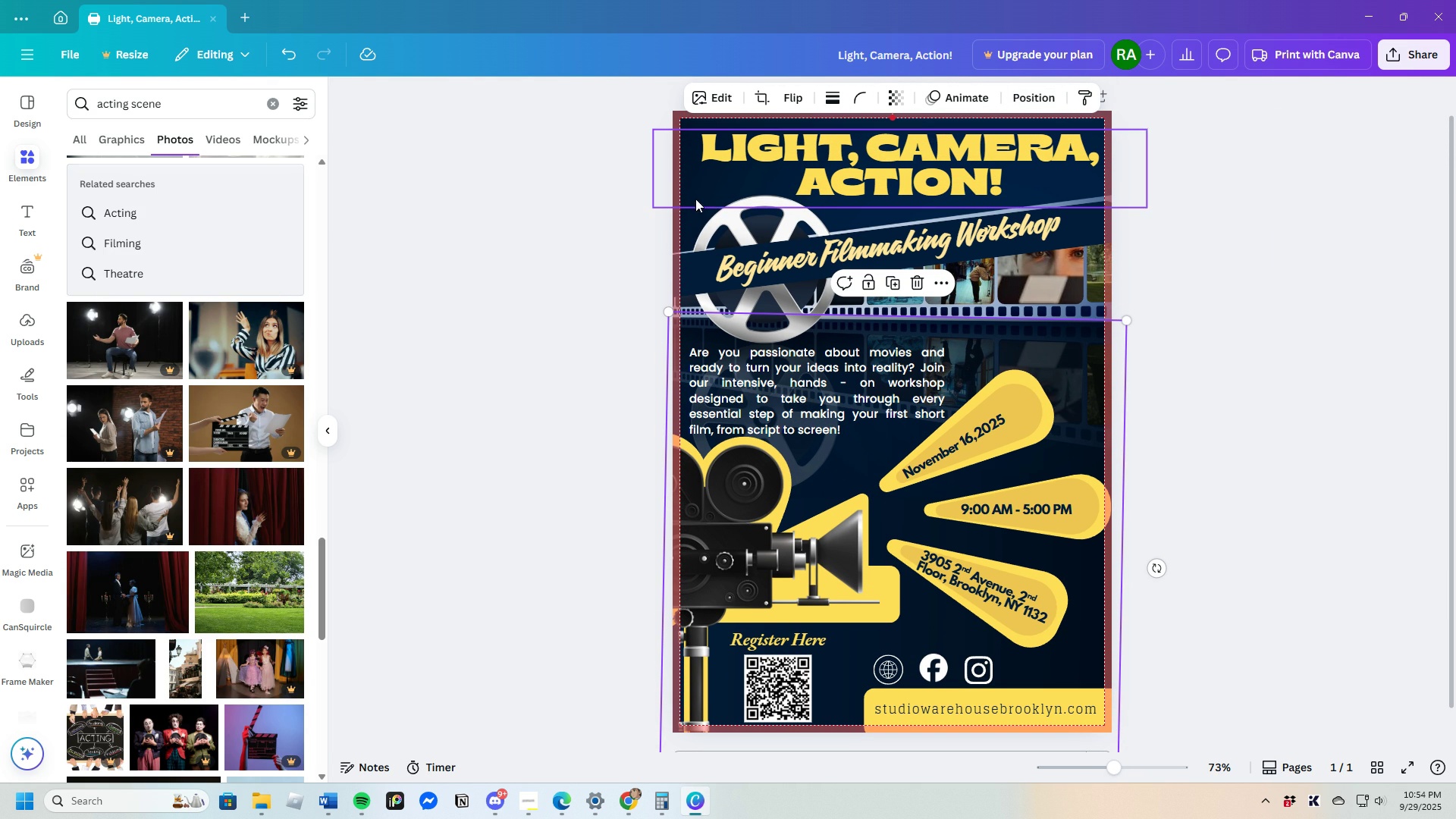 
left_click([711, 193])
 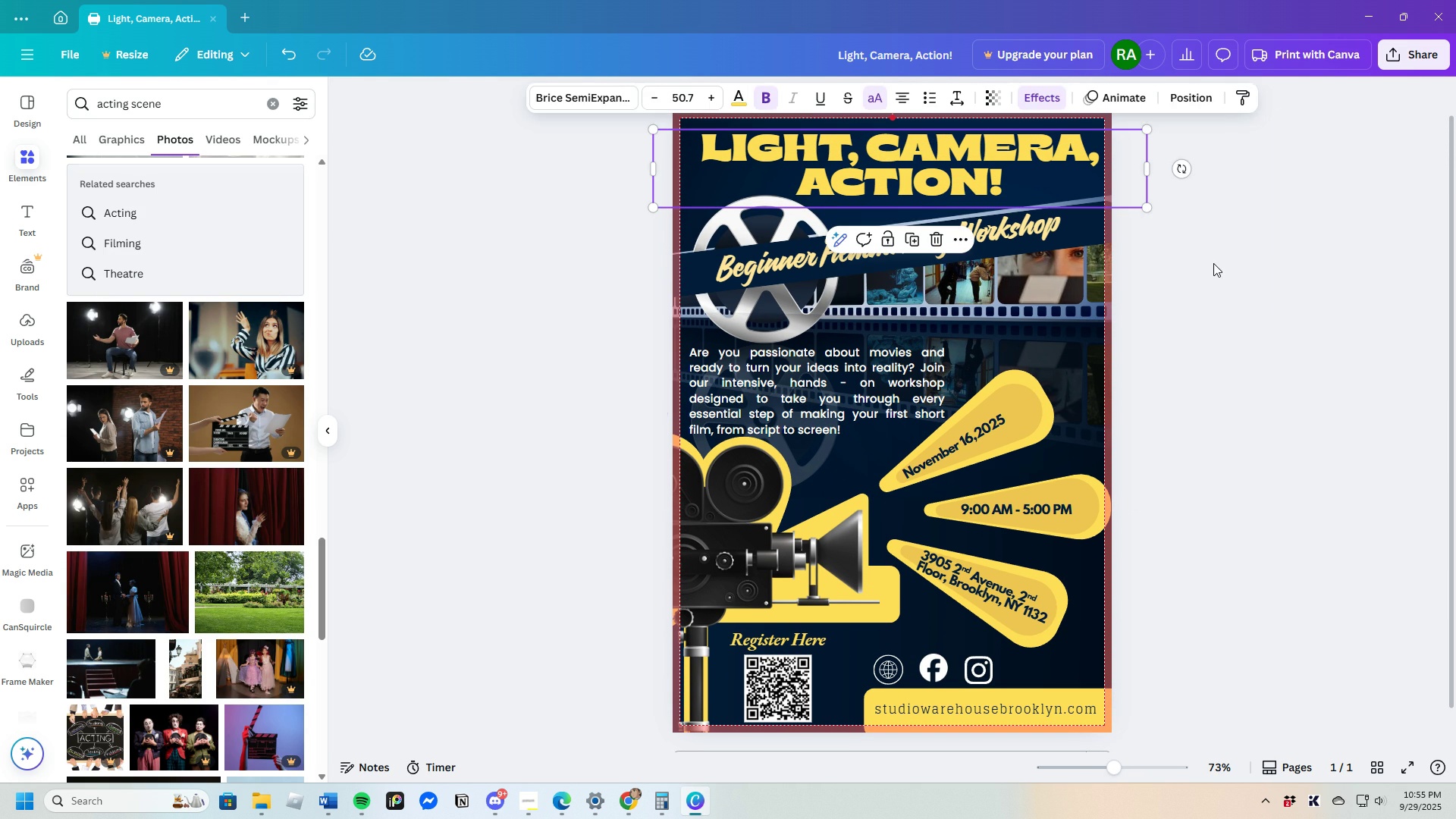 
left_click([1213, 263])